 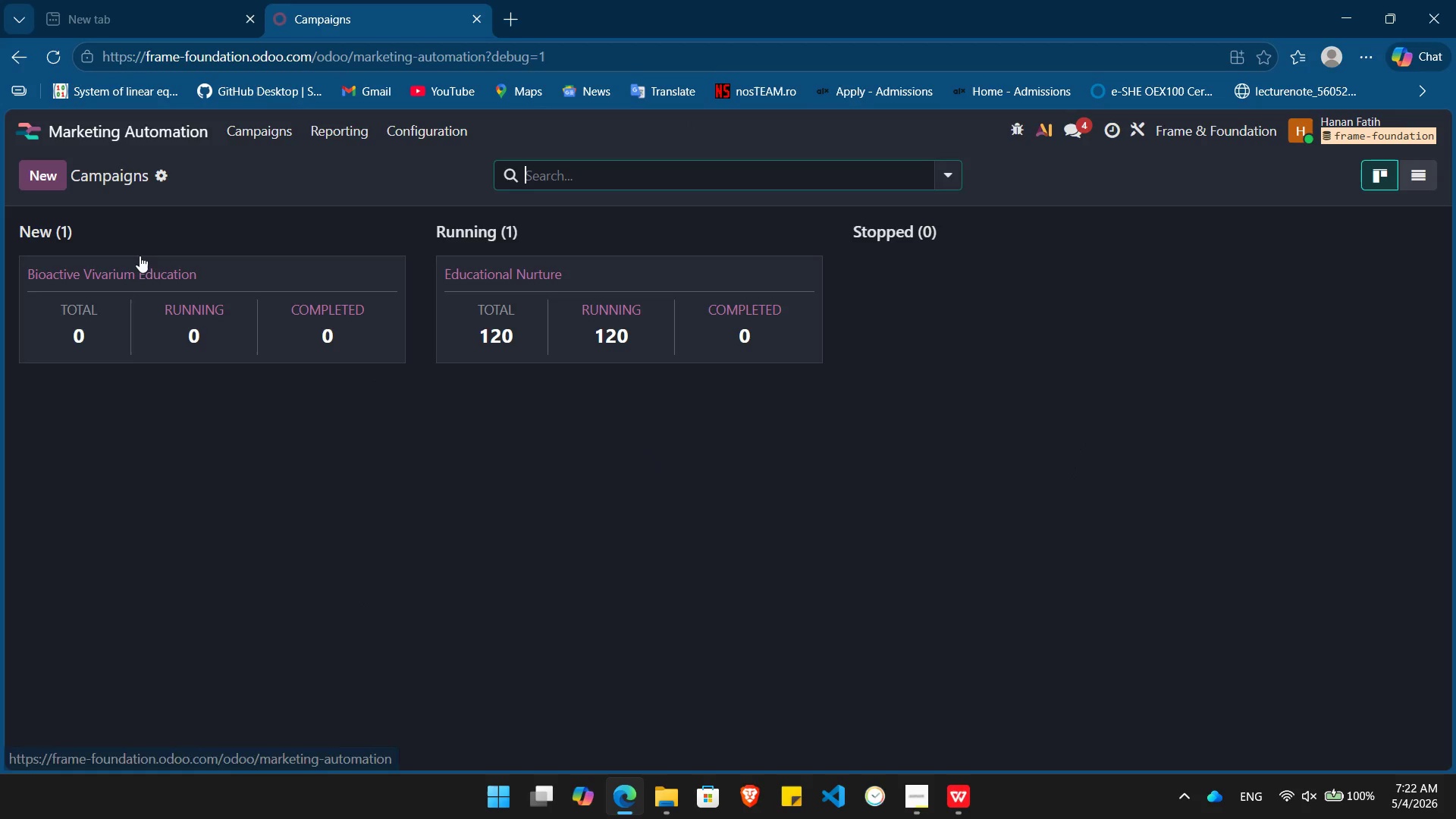 
left_click([99, 309])
 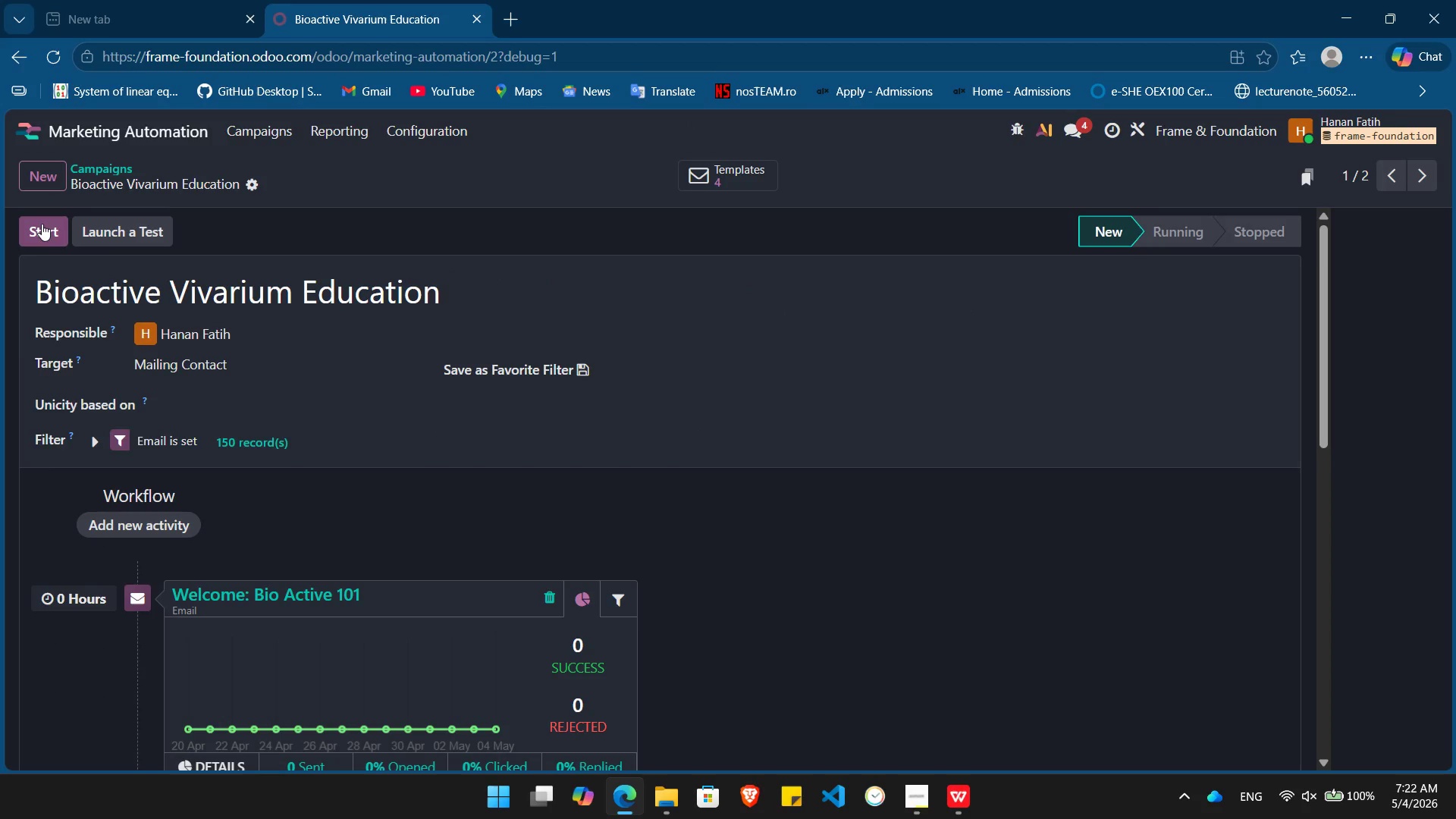 
left_click([42, 225])
 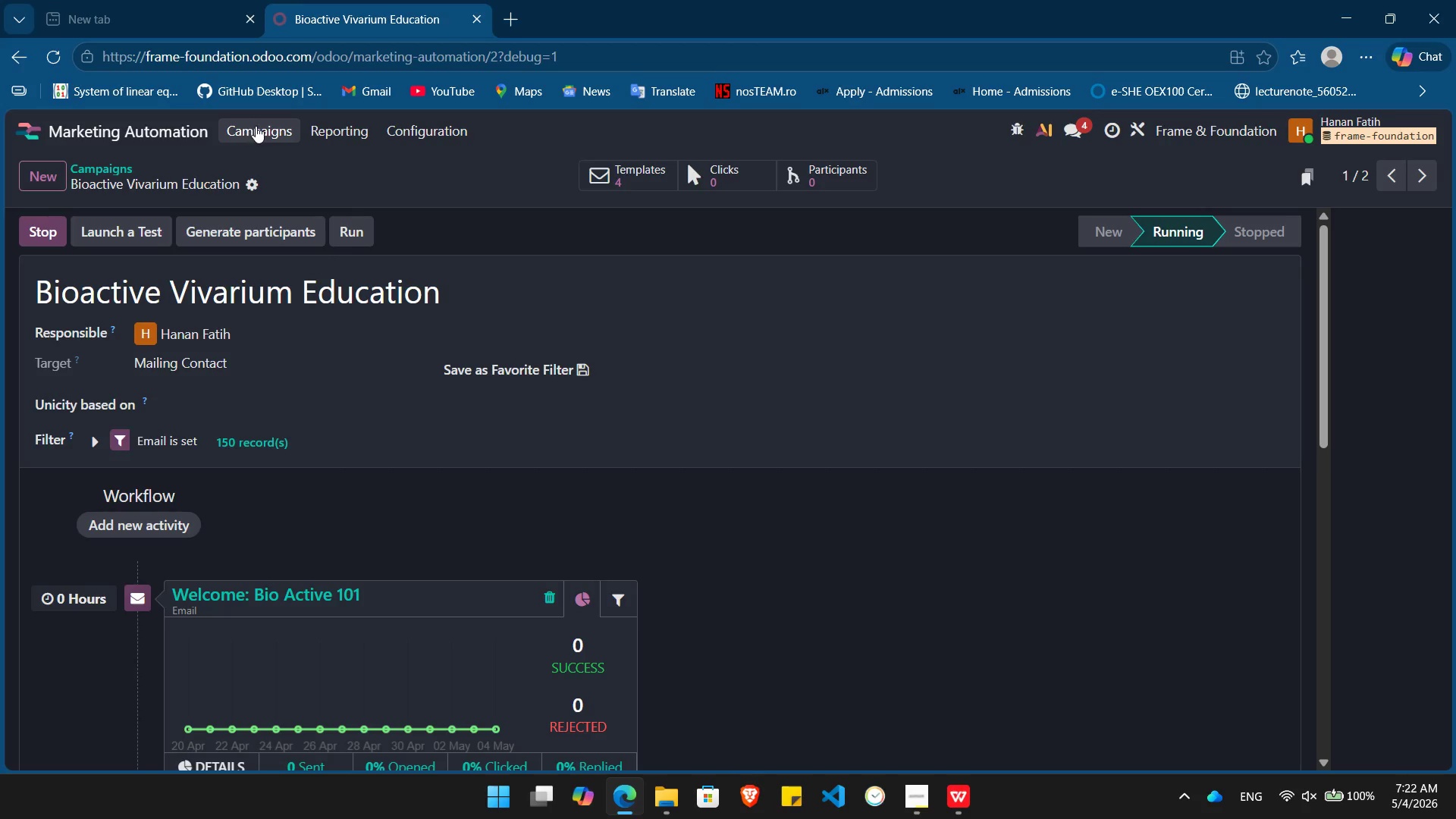 
left_click([162, 124])
 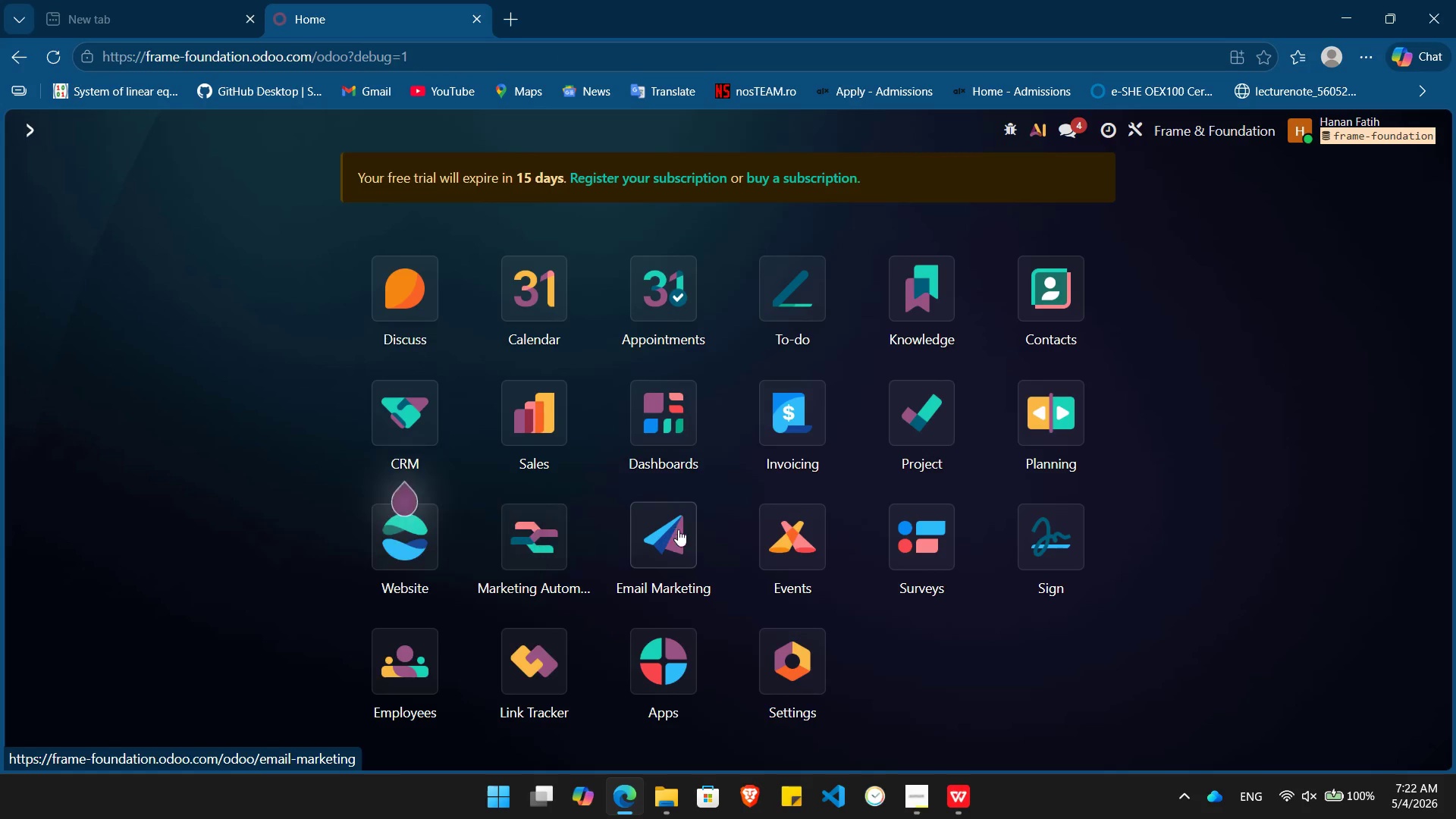 
left_click([680, 530])
 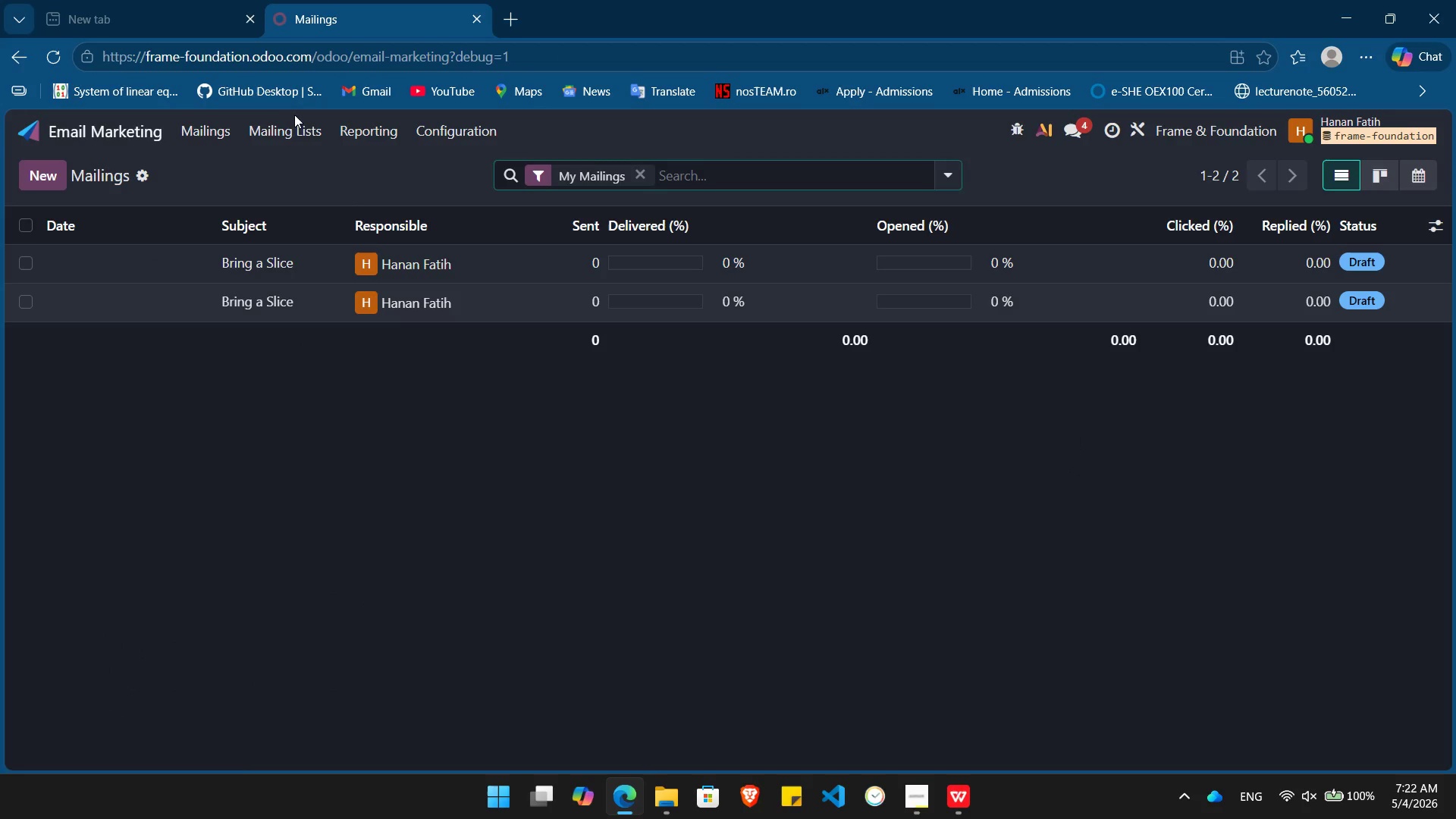 
left_click([306, 131])